 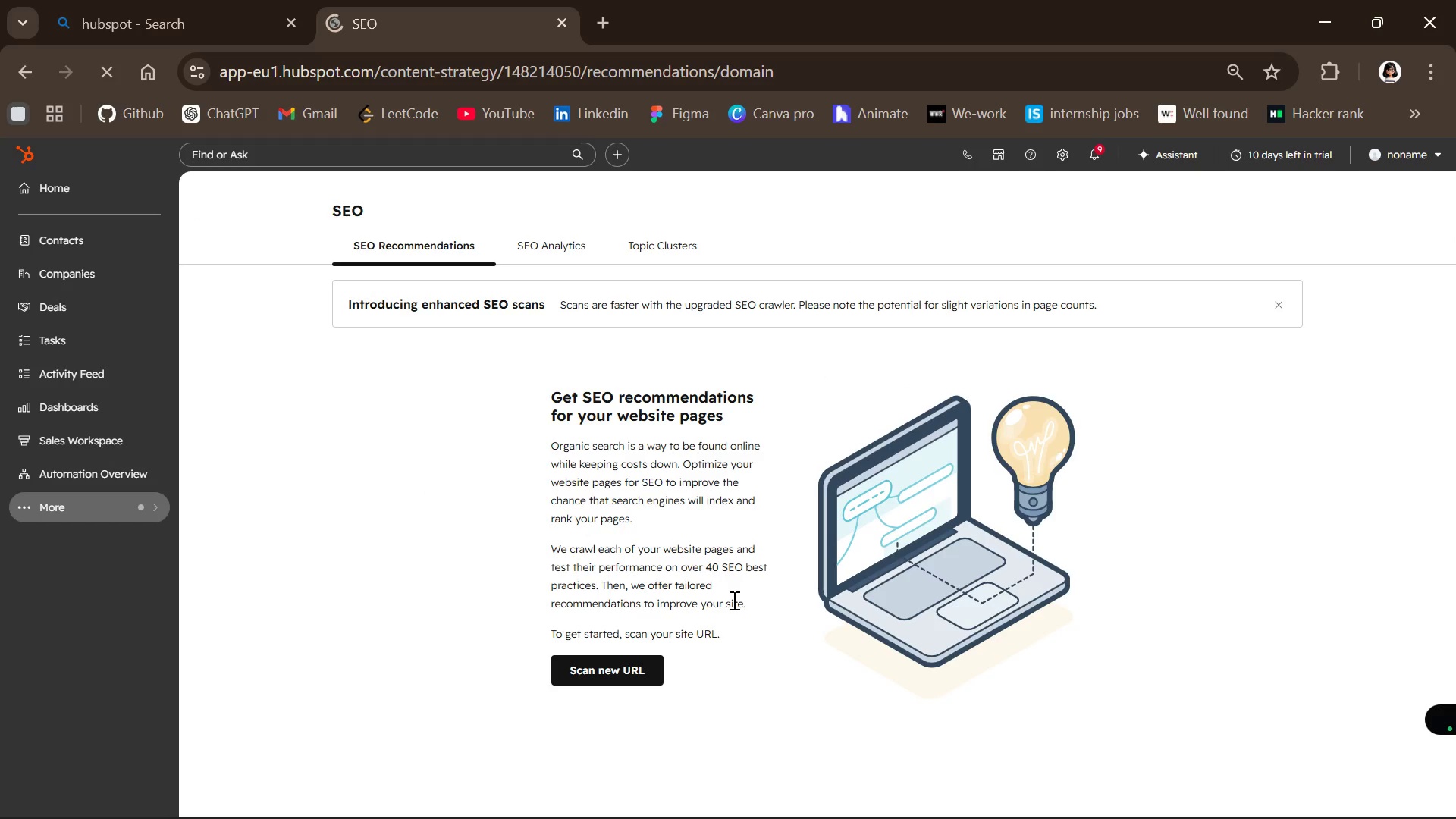 
left_click([544, 250])
 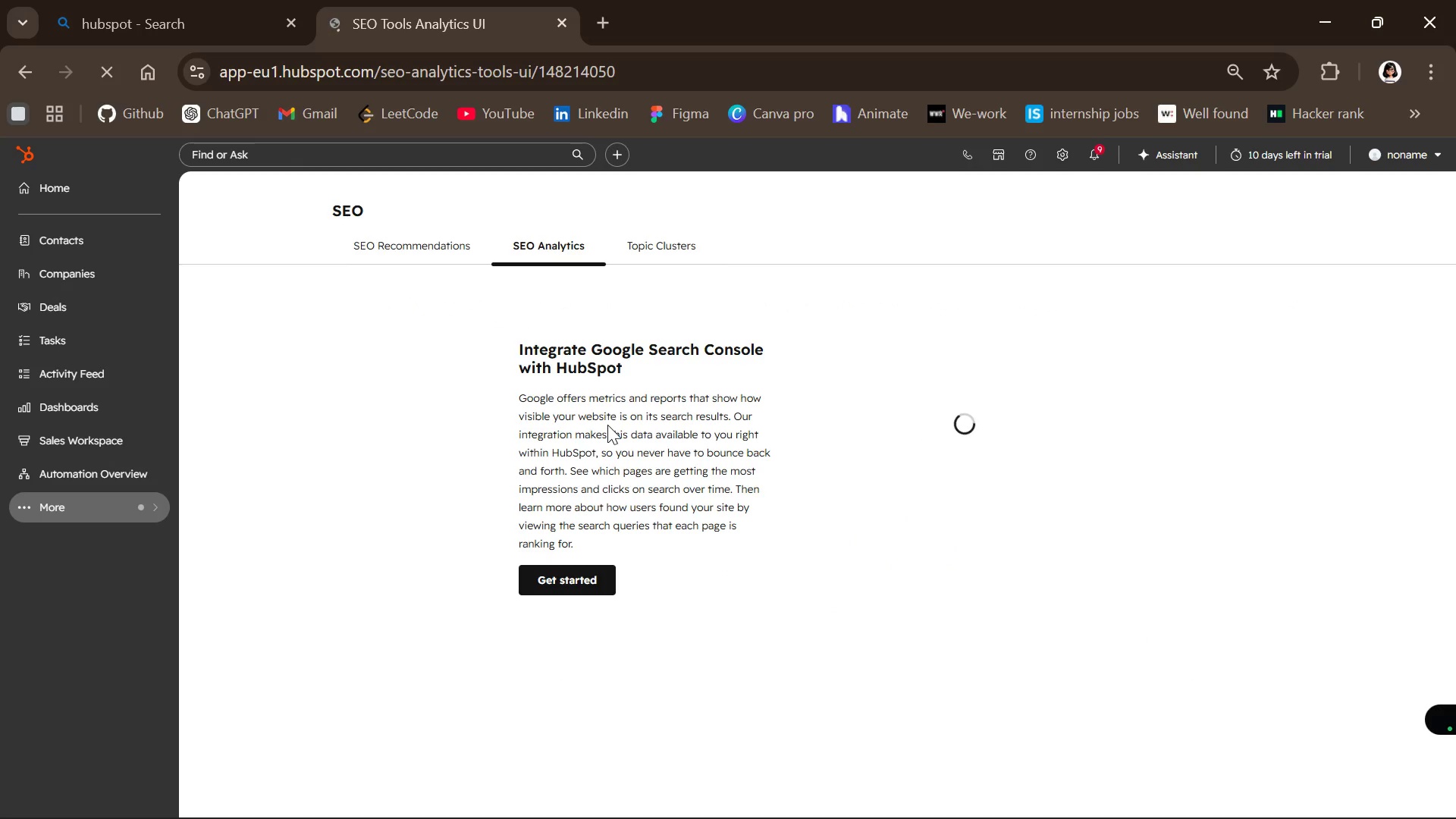 
wait(7.66)
 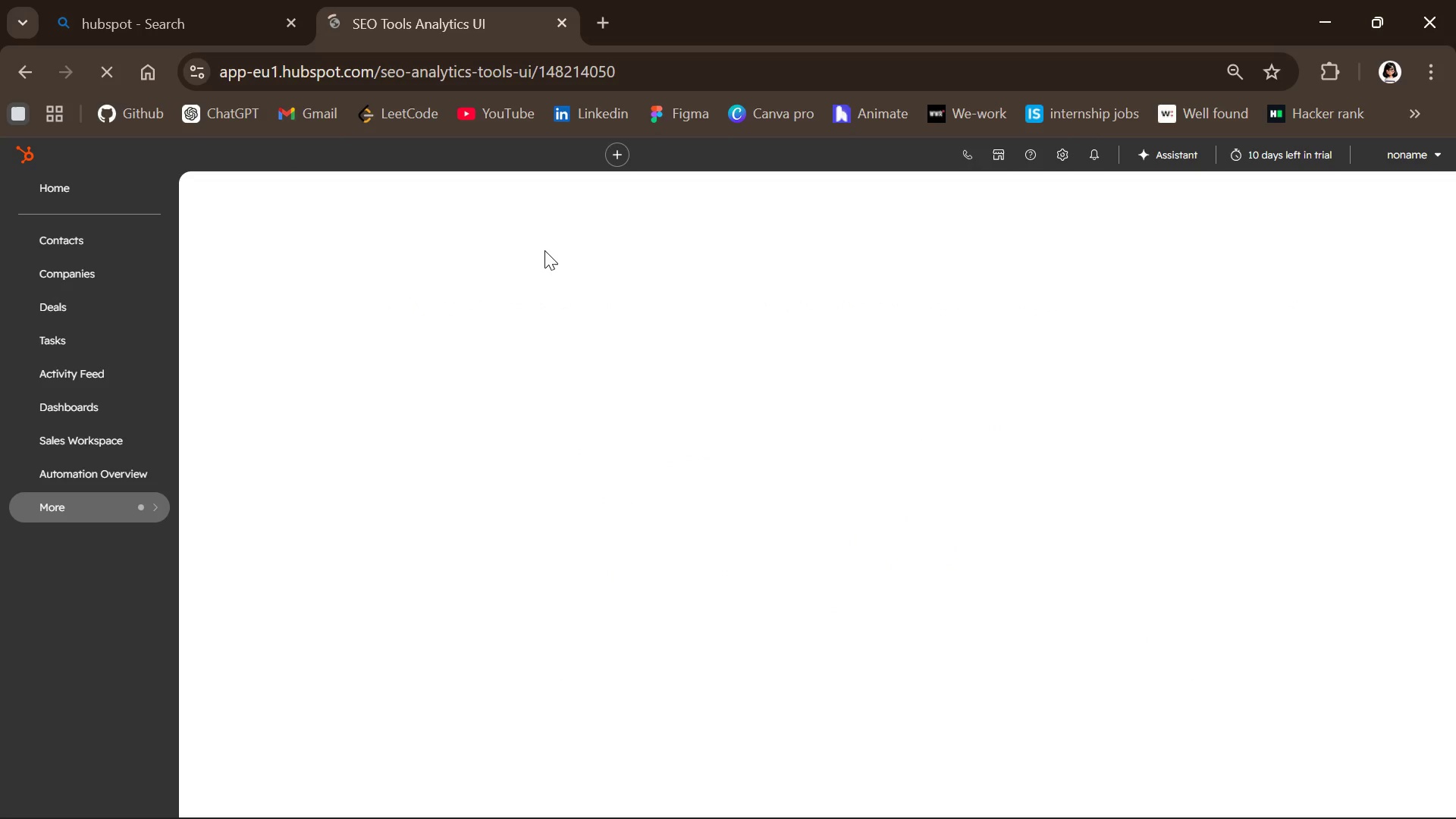 
left_click([654, 244])
 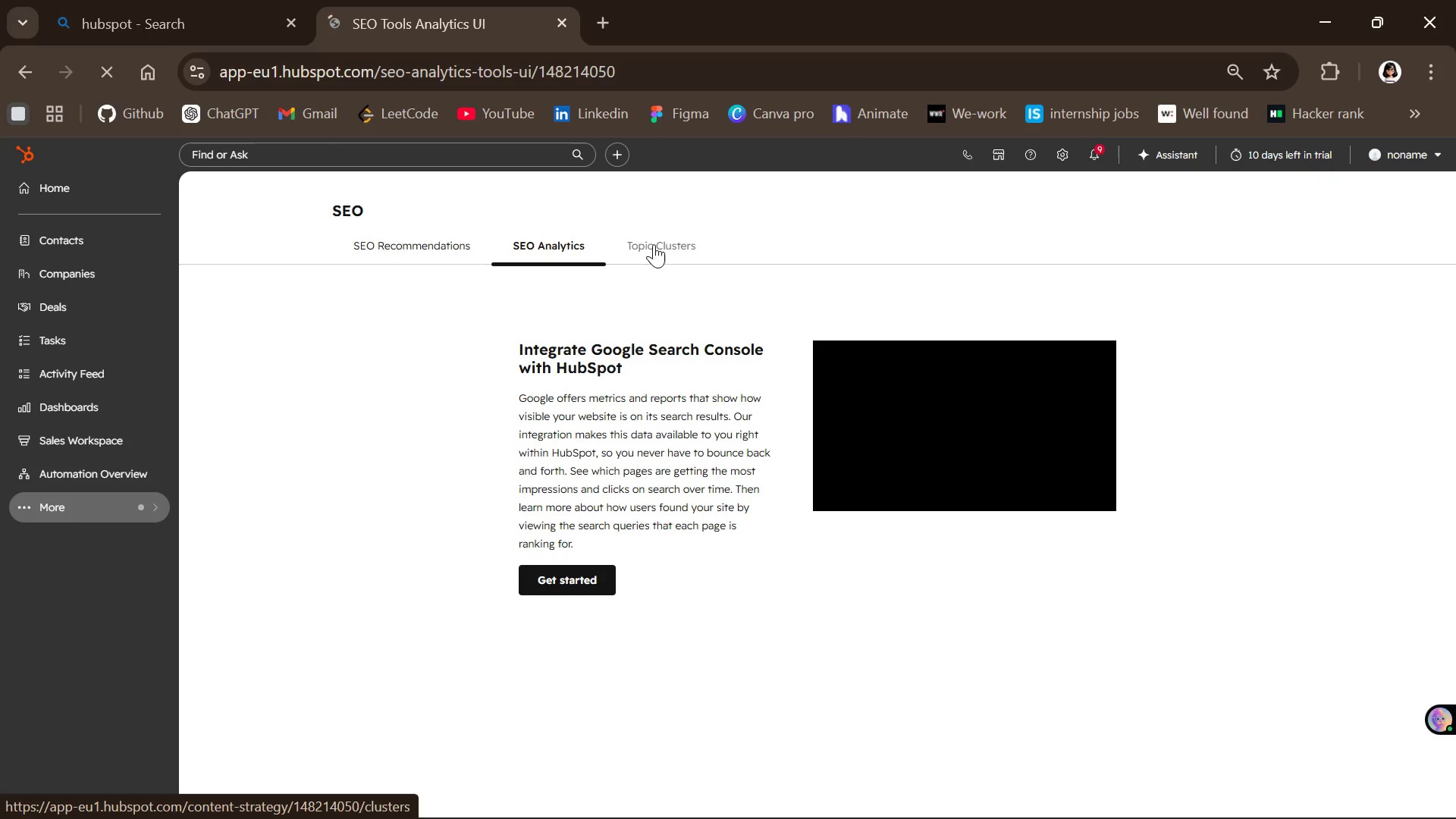 
left_click([651, 246])
 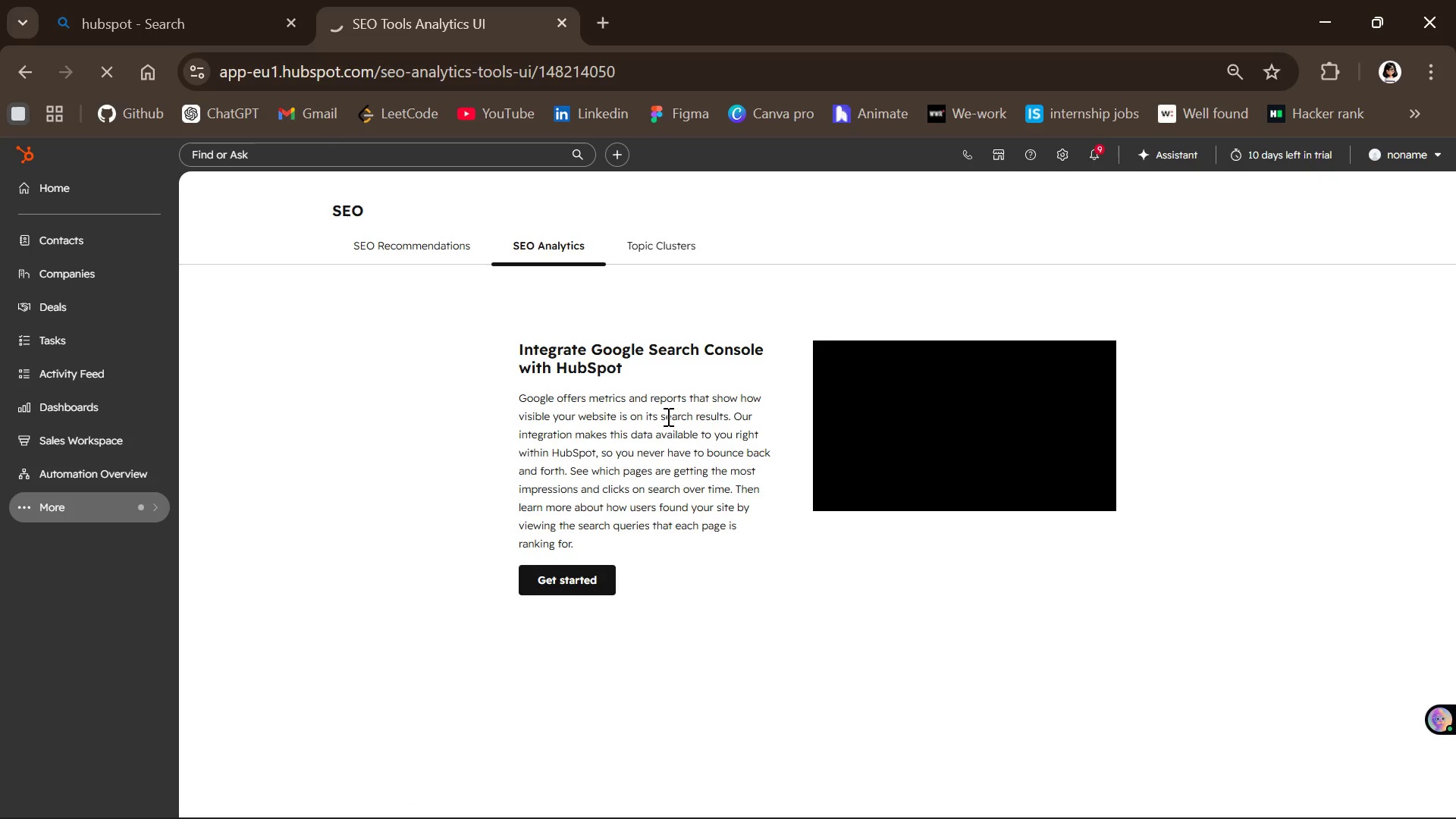 
wait(6.77)
 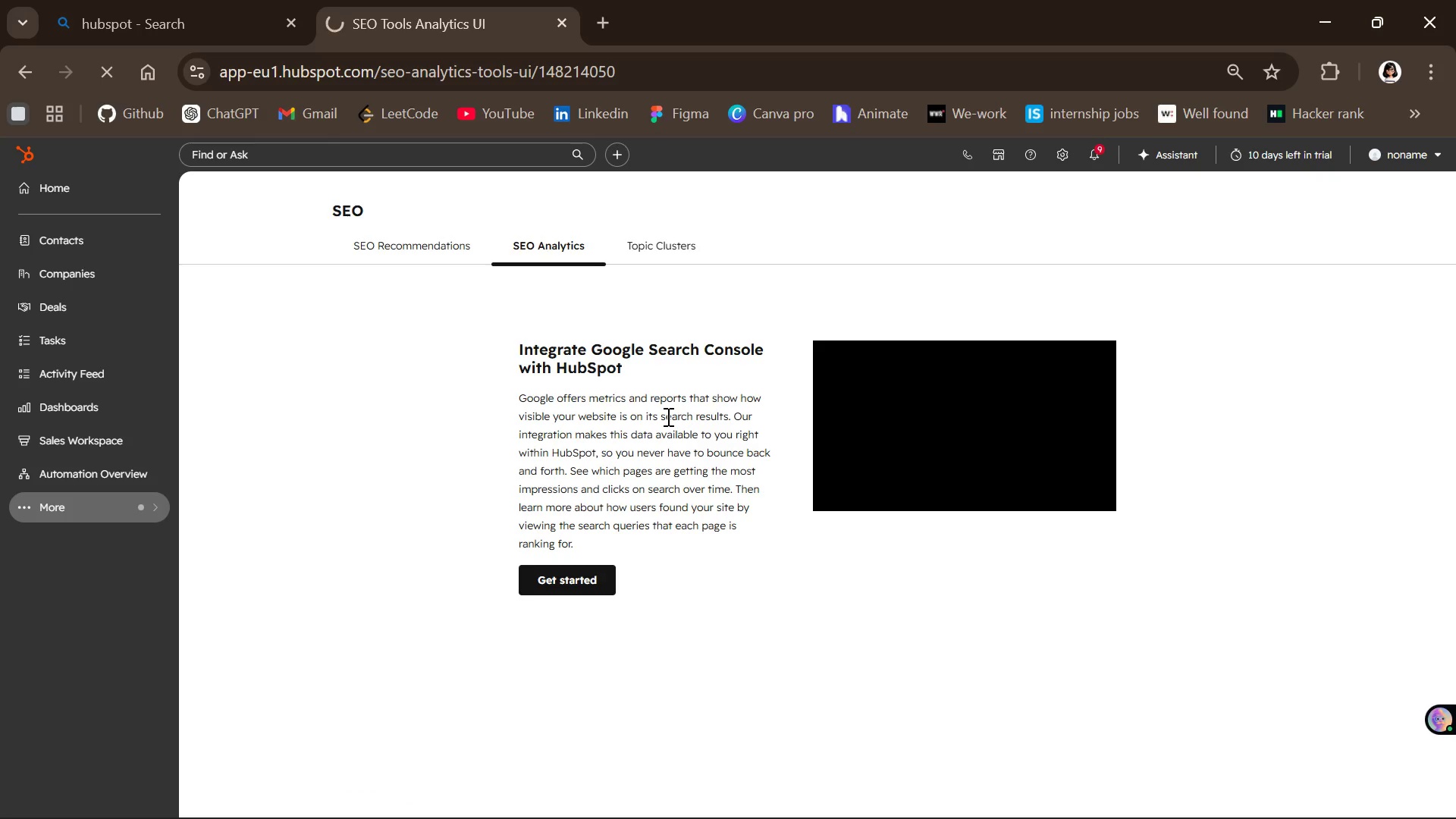 
left_click([655, 249])
 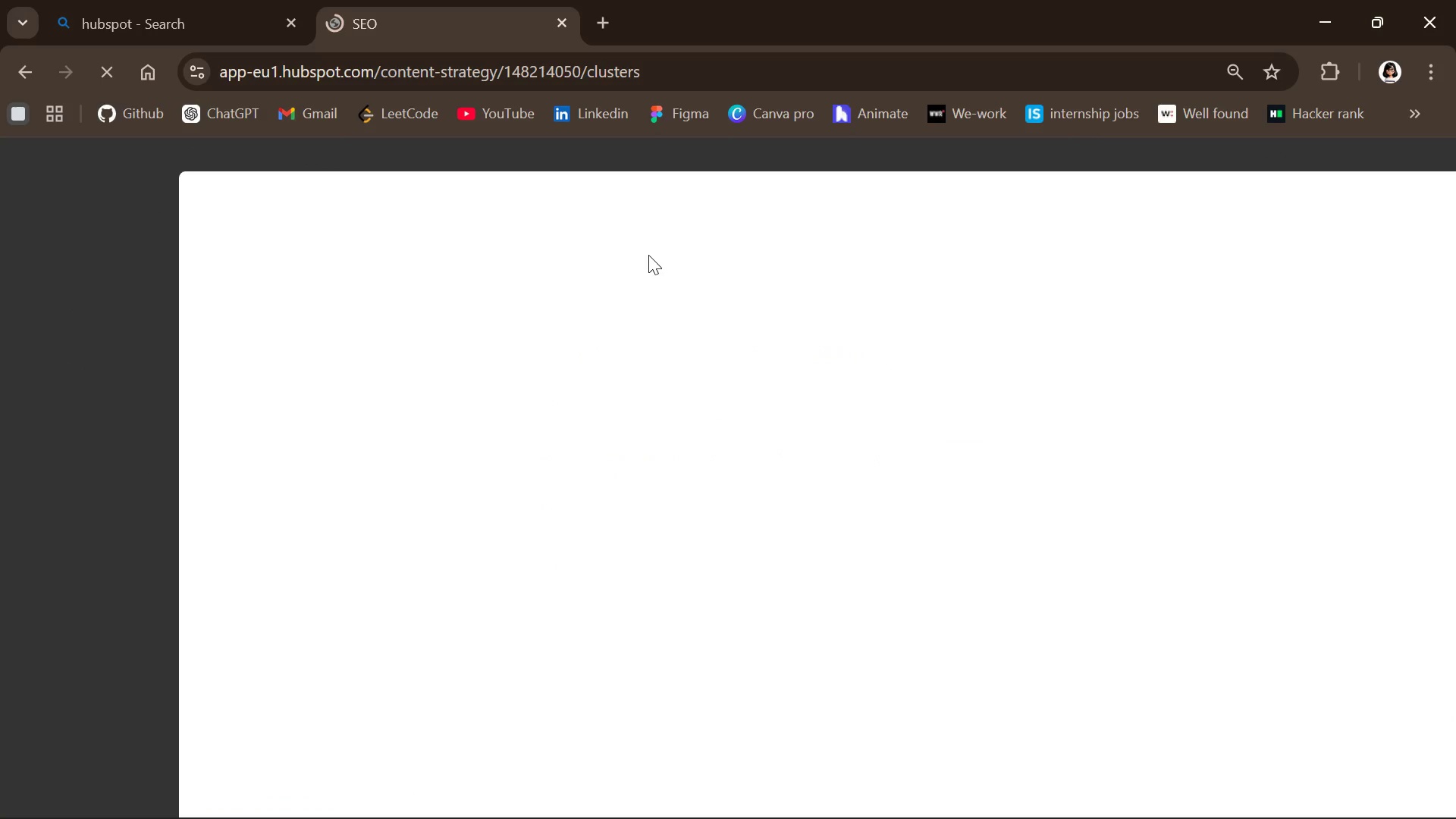 
mouse_move([624, 384])
 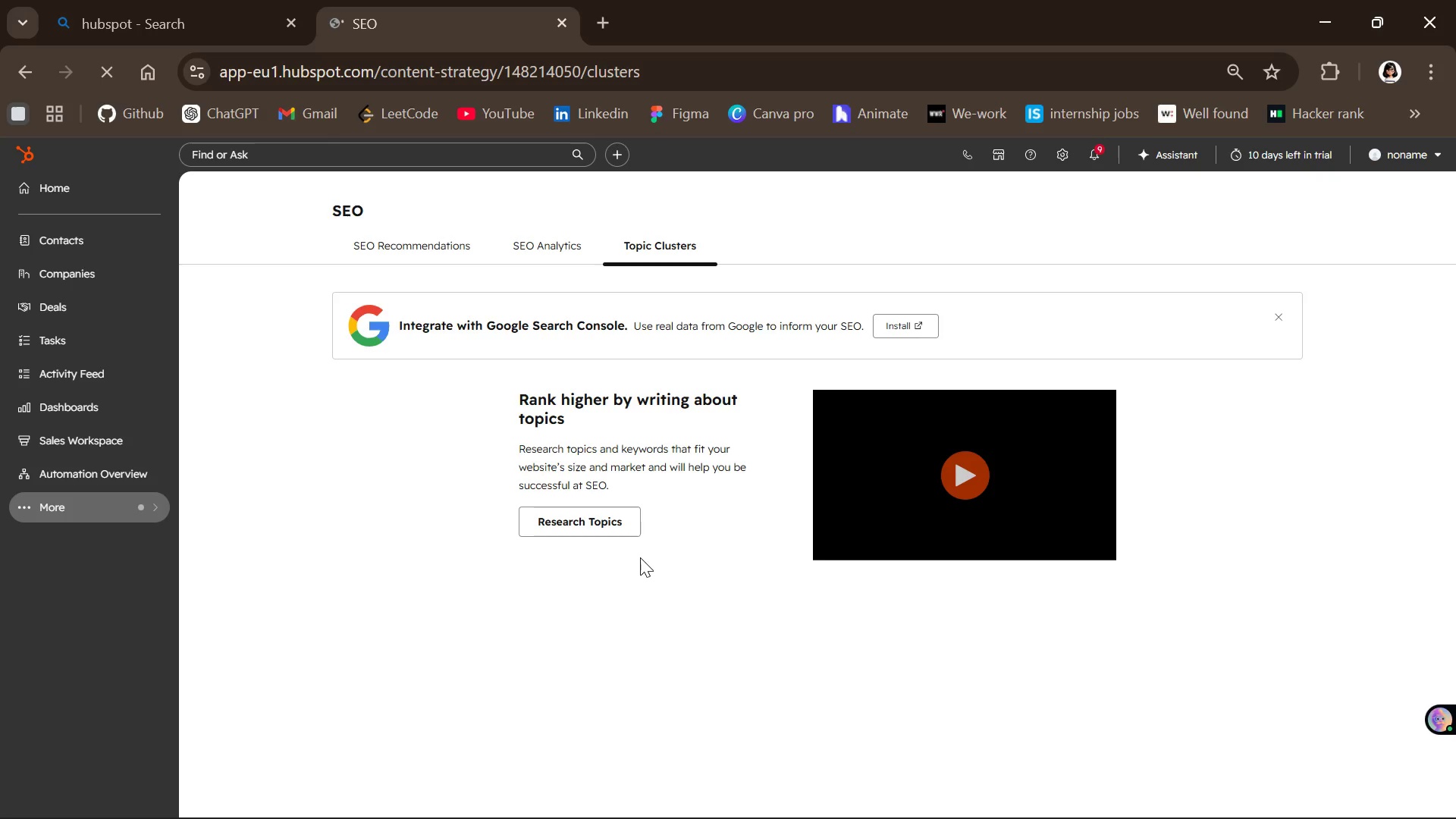 
wait(5.12)
 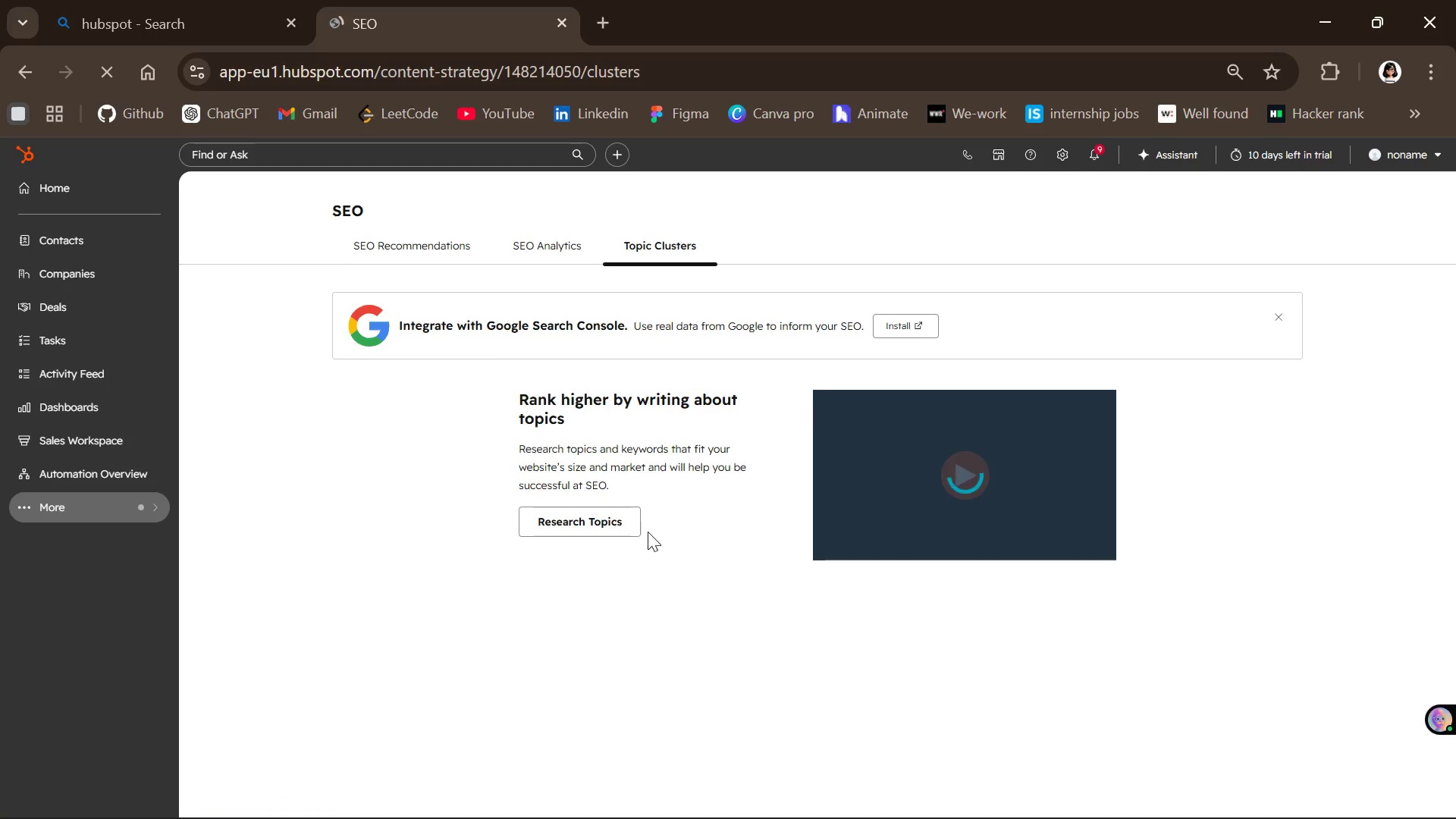 
left_click([586, 531])
 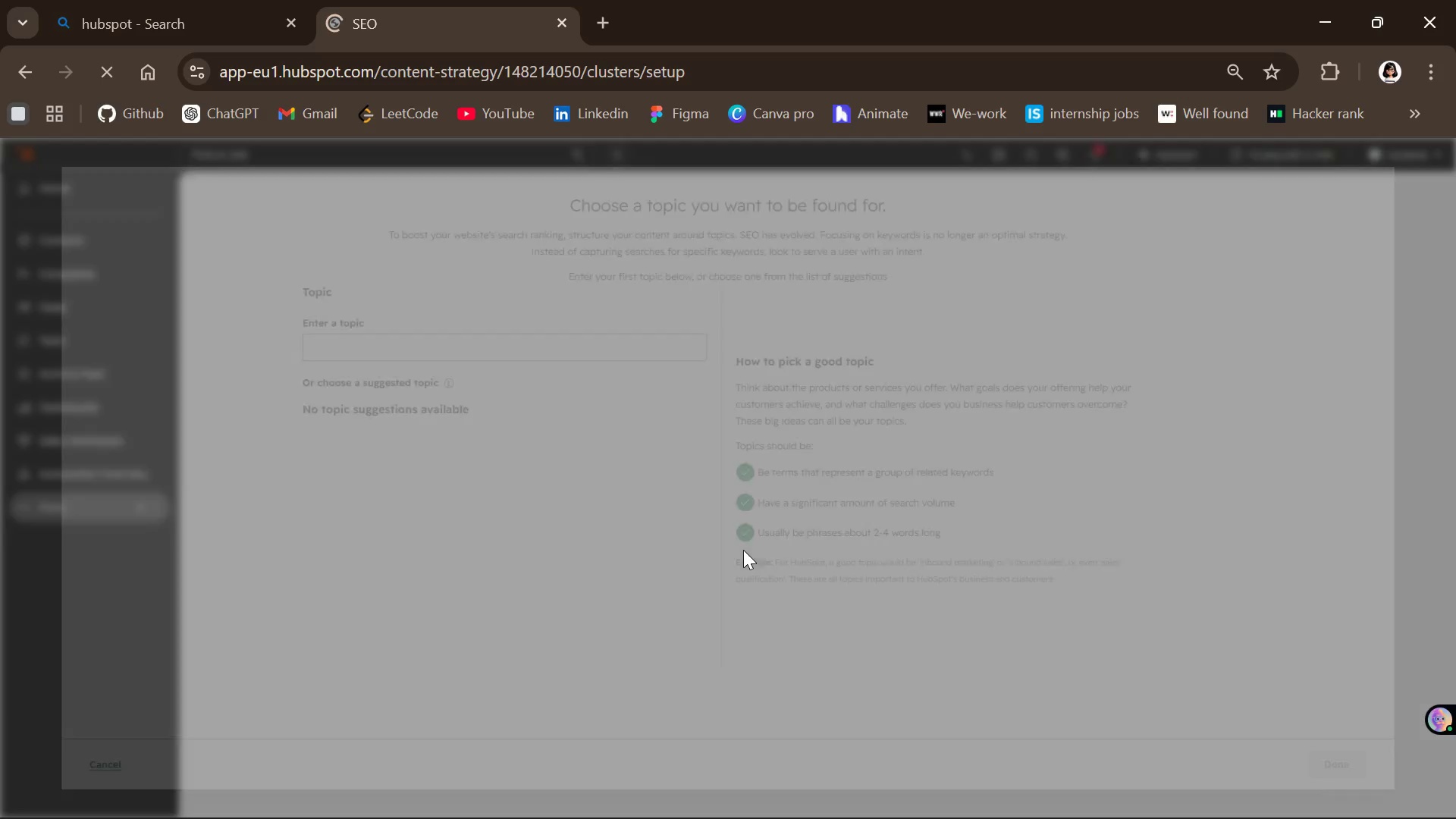 
wait(8.39)
 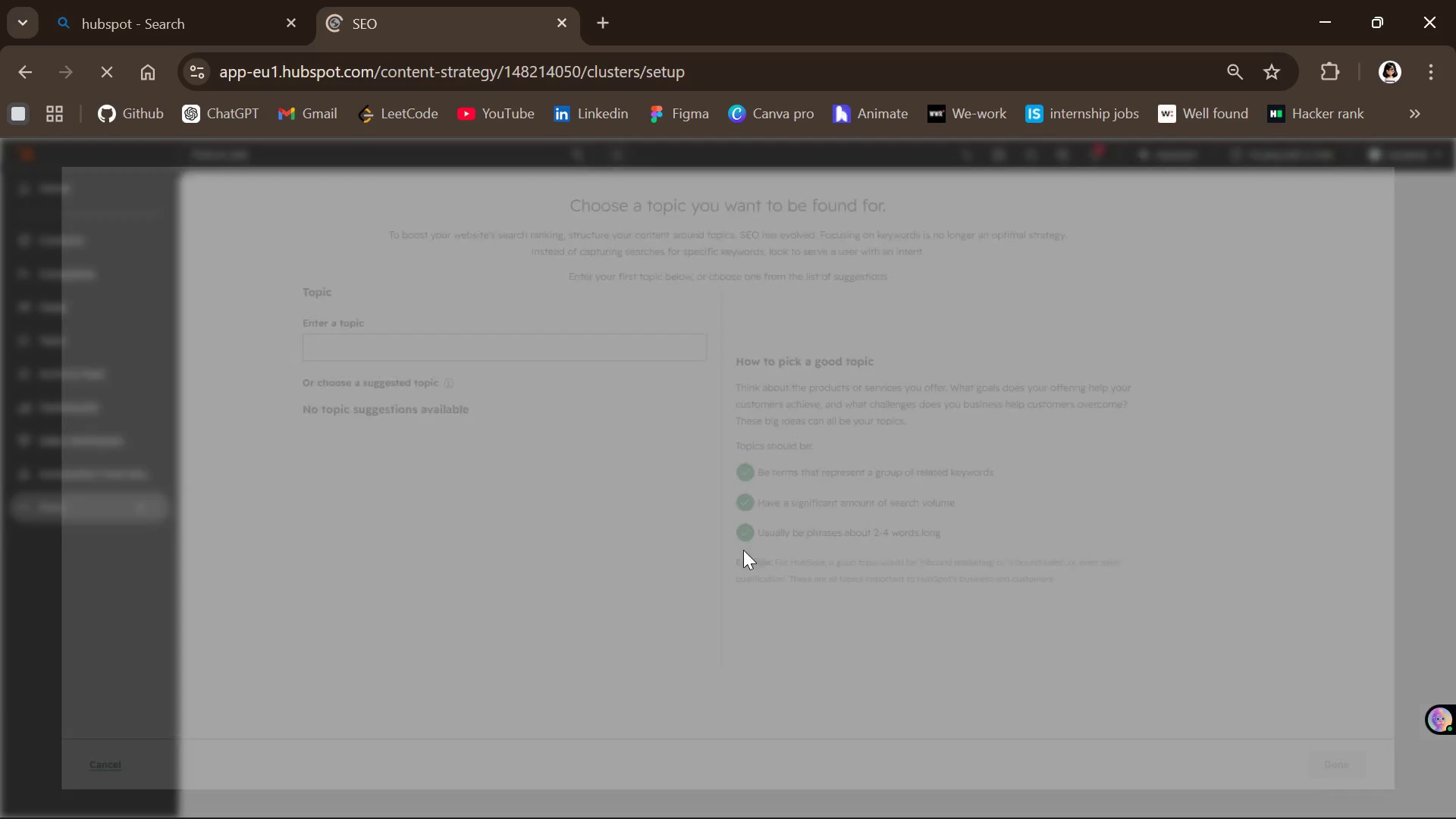 
left_click([459, 346])
 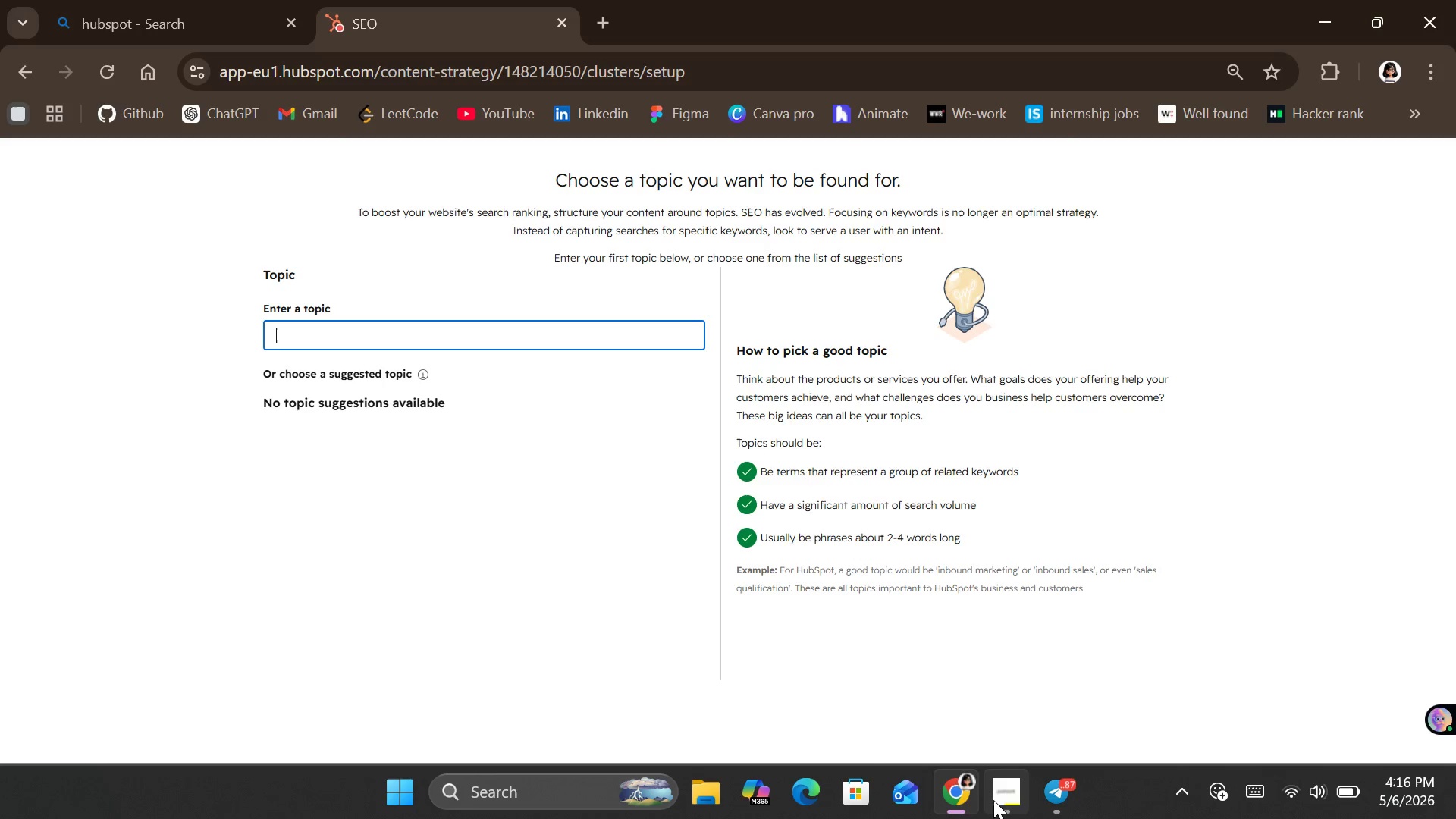 
left_click([981, 720])